 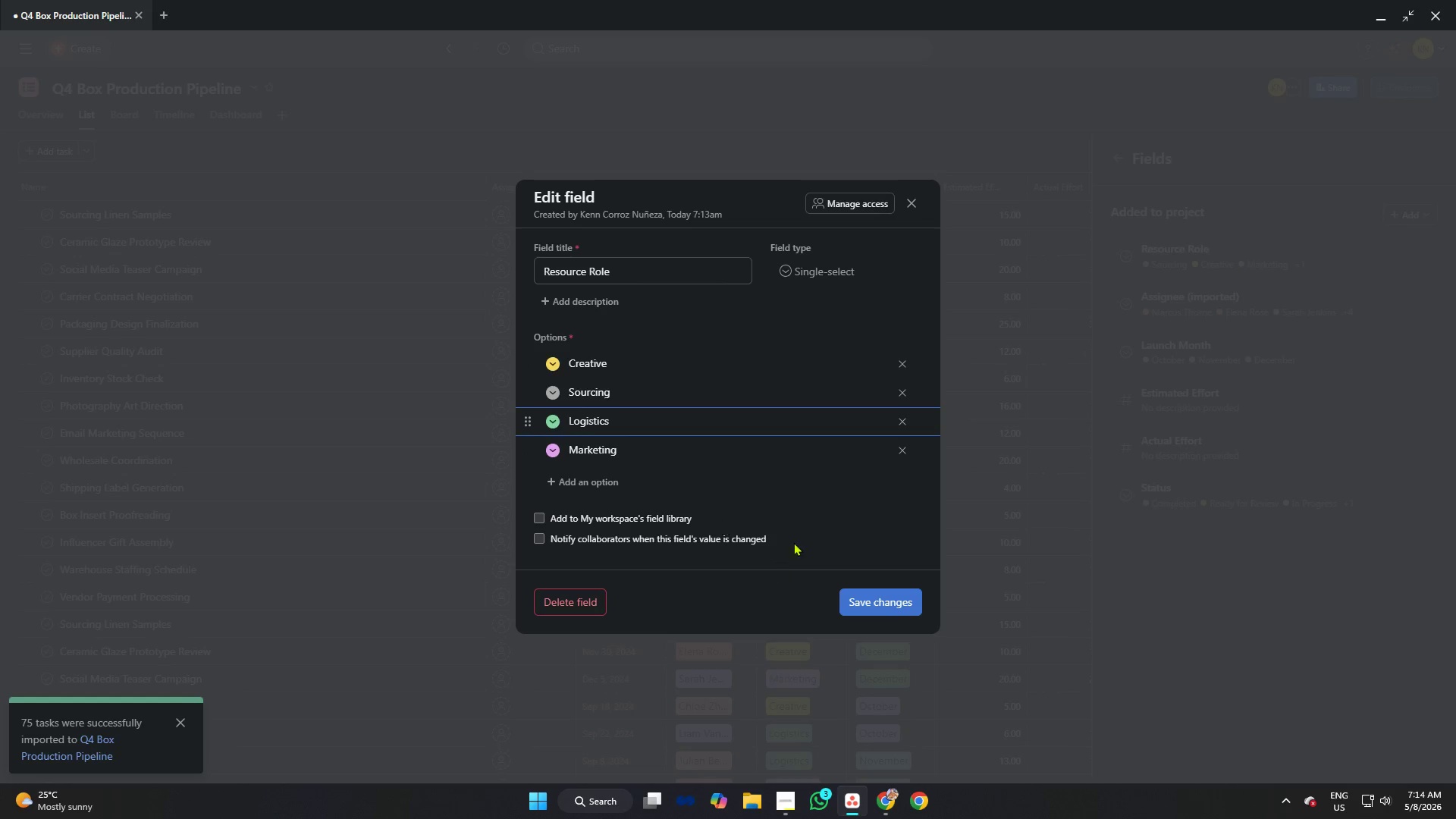 
left_click([554, 362])
 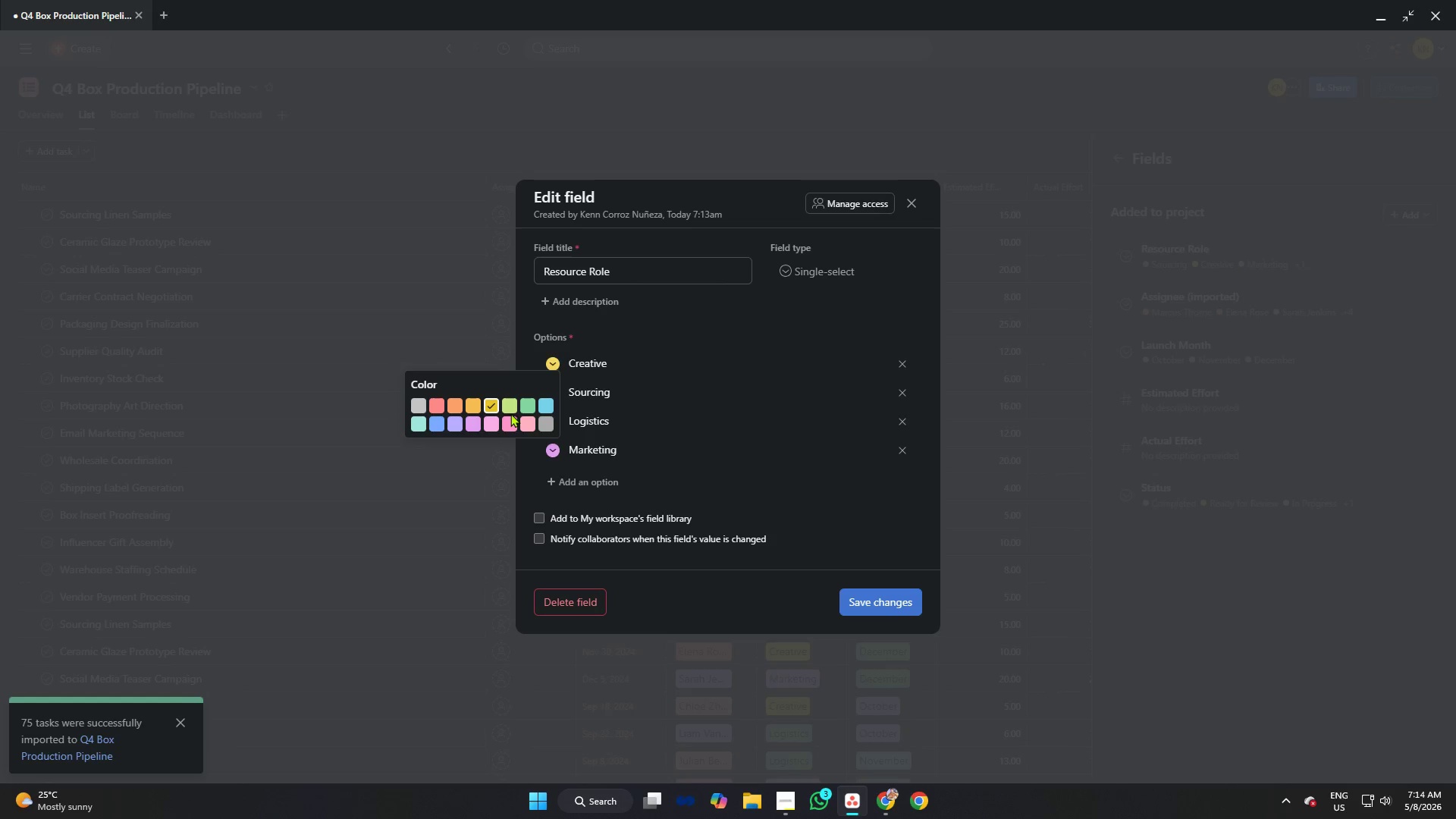 
left_click([508, 423])
 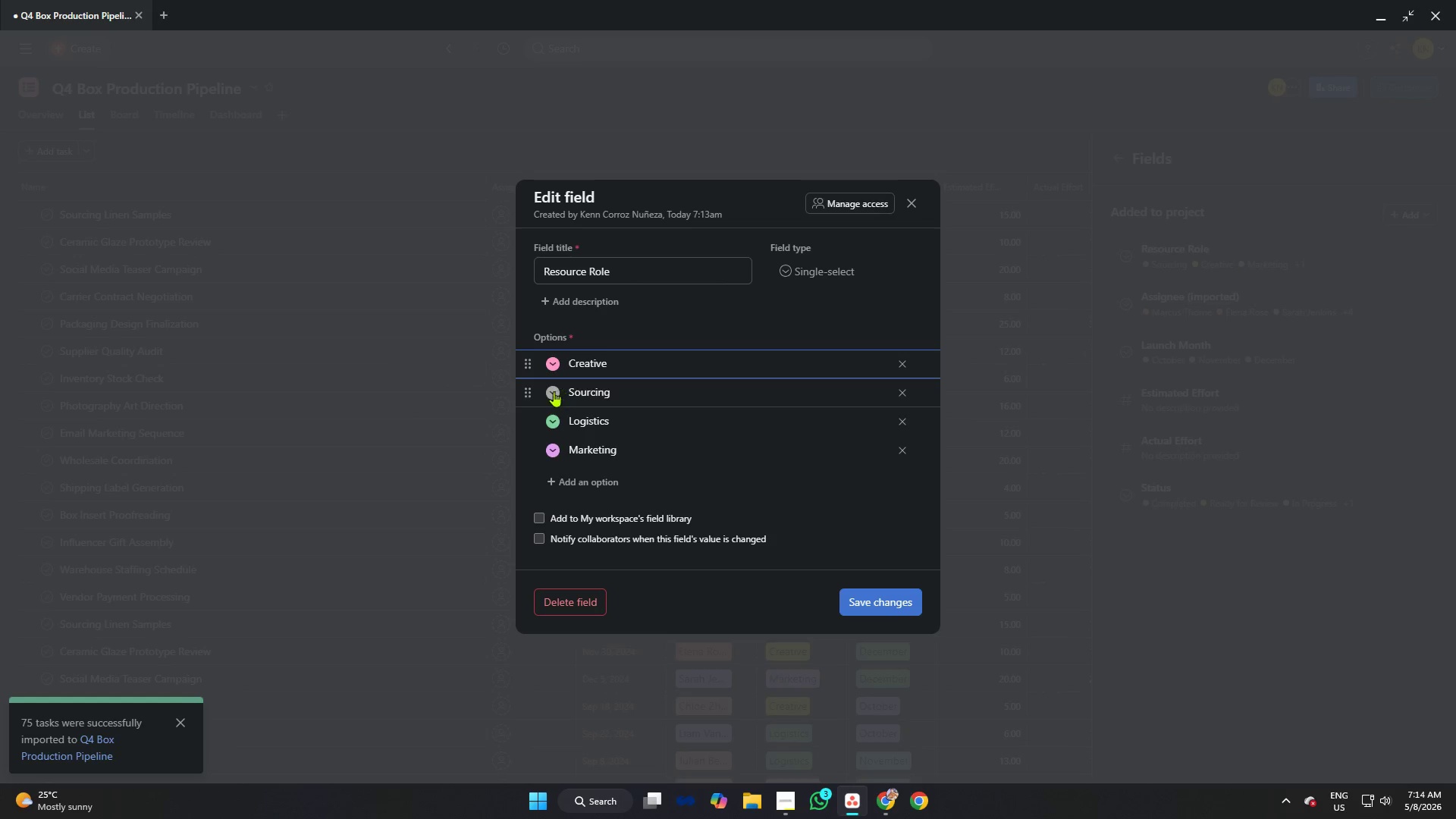 
left_click([552, 391])
 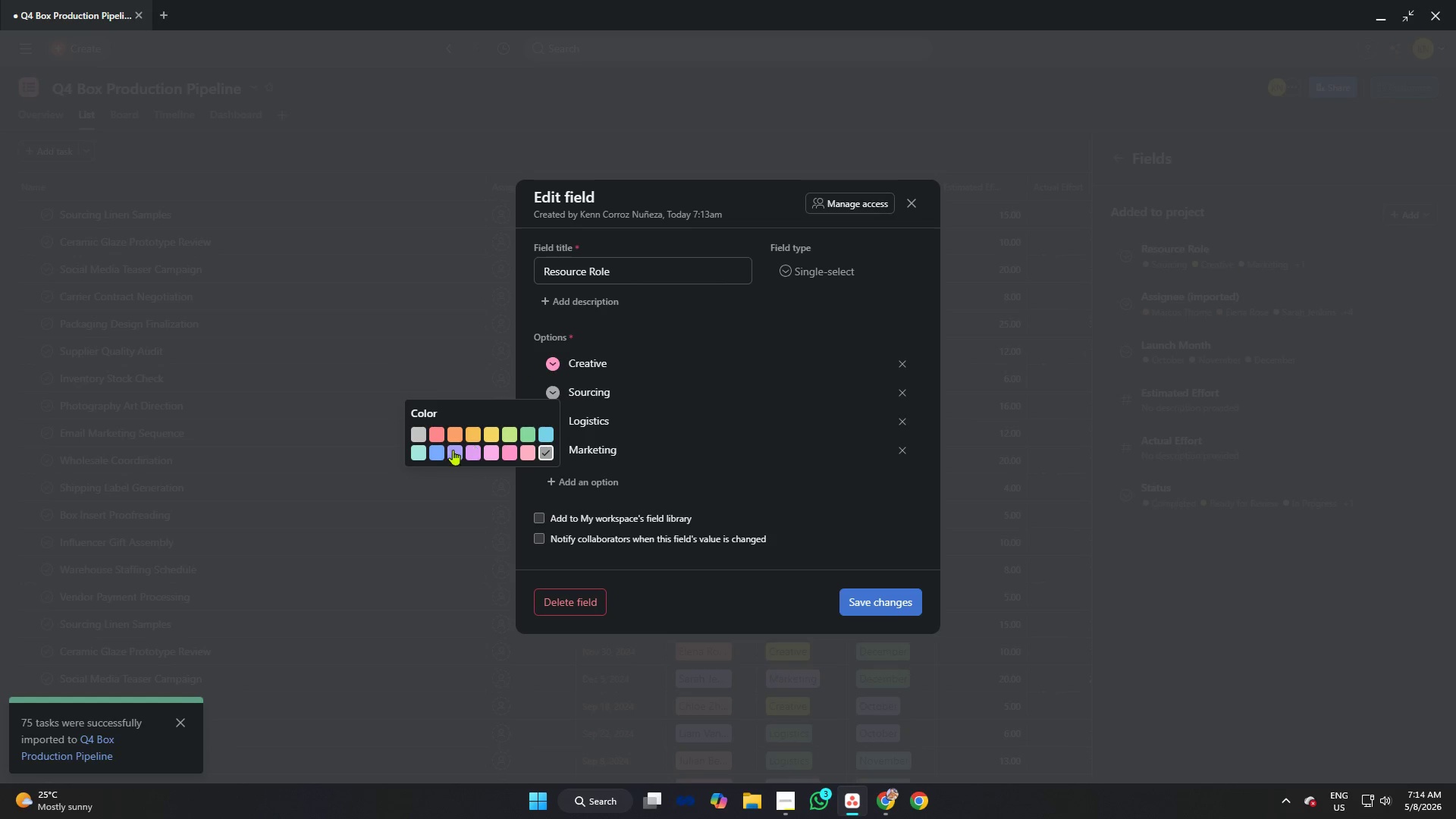 
left_click([440, 451])
 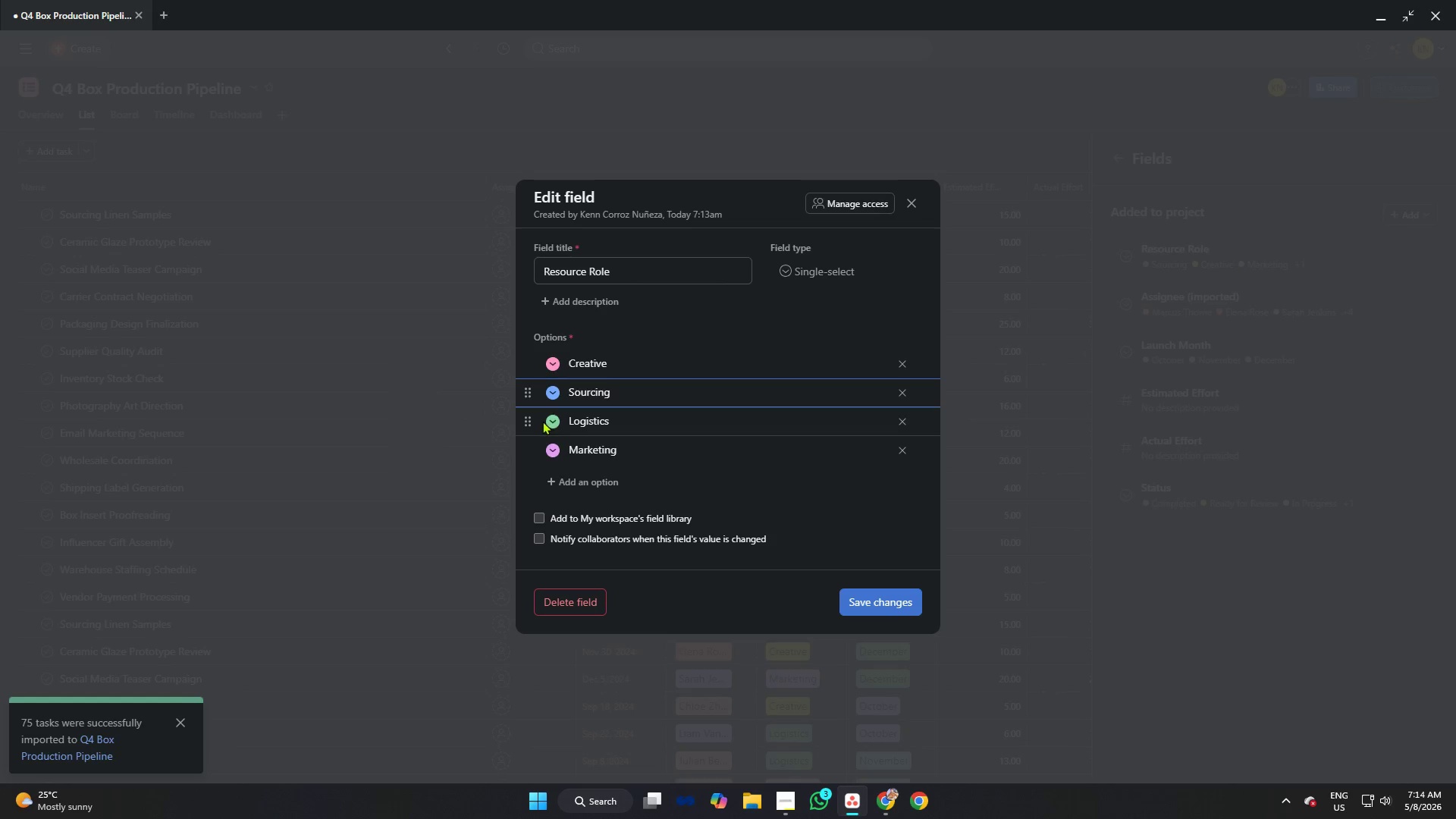 
left_click([553, 420])
 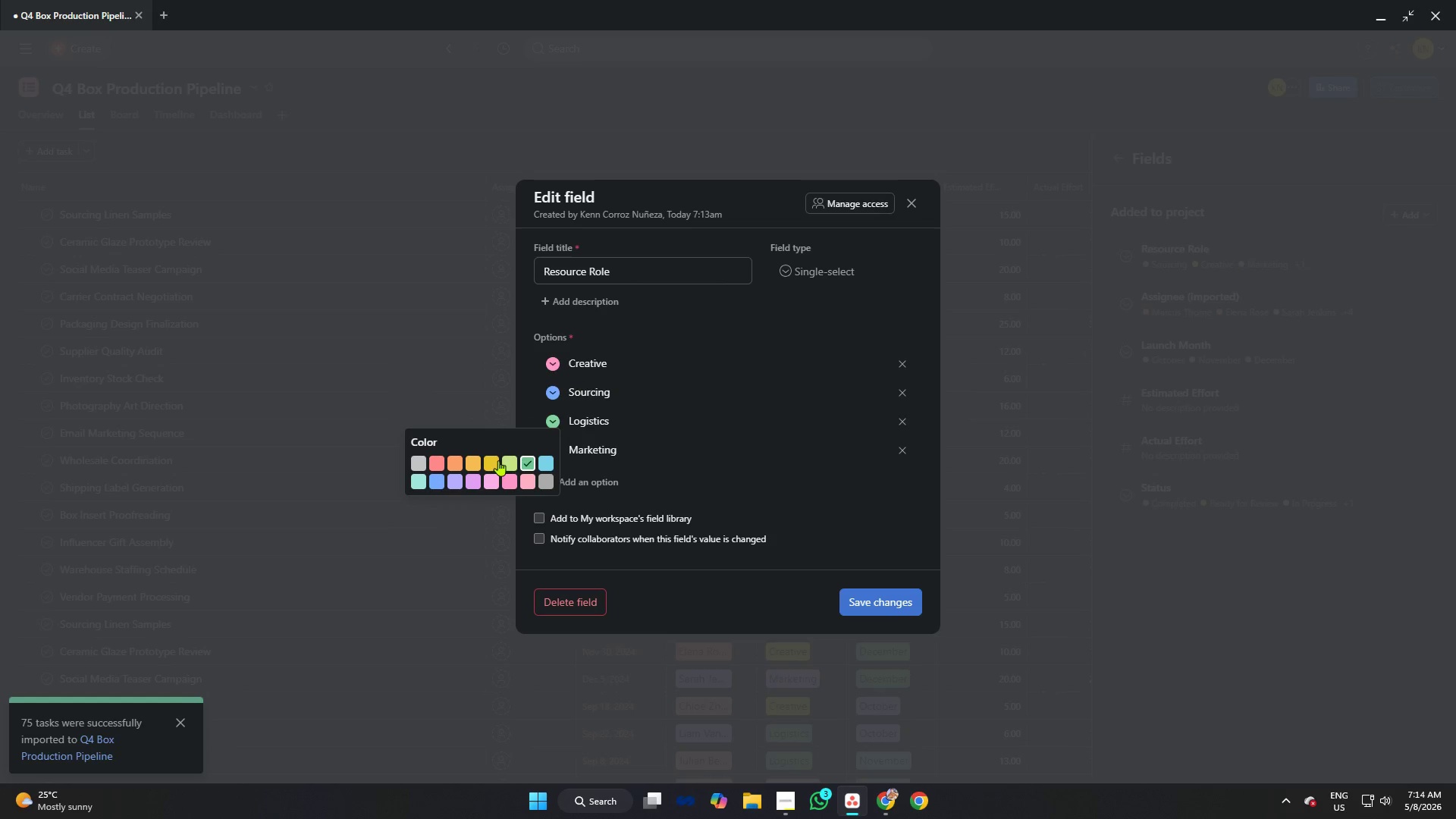 
left_click([527, 459])
 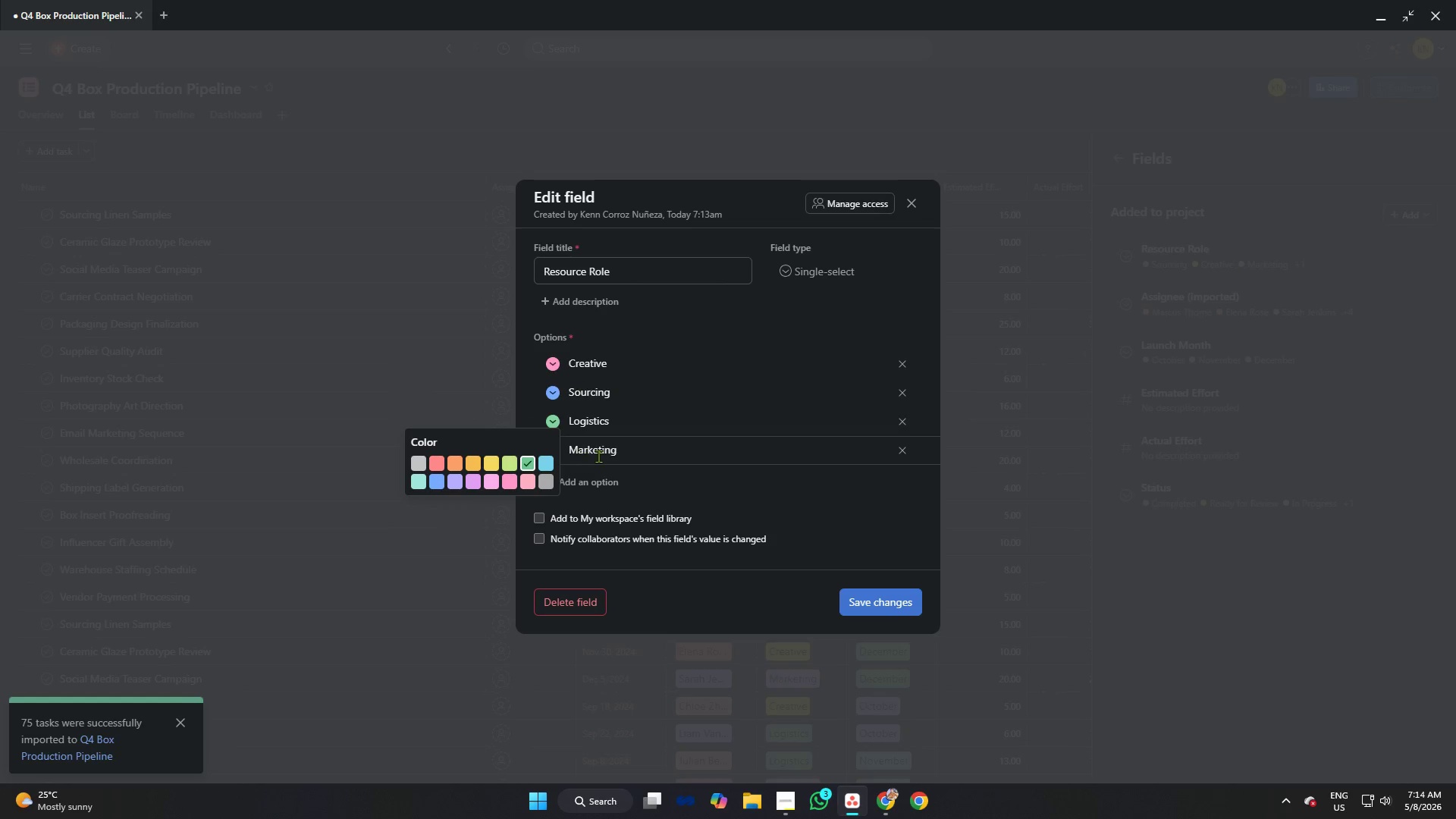 
left_click([603, 454])
 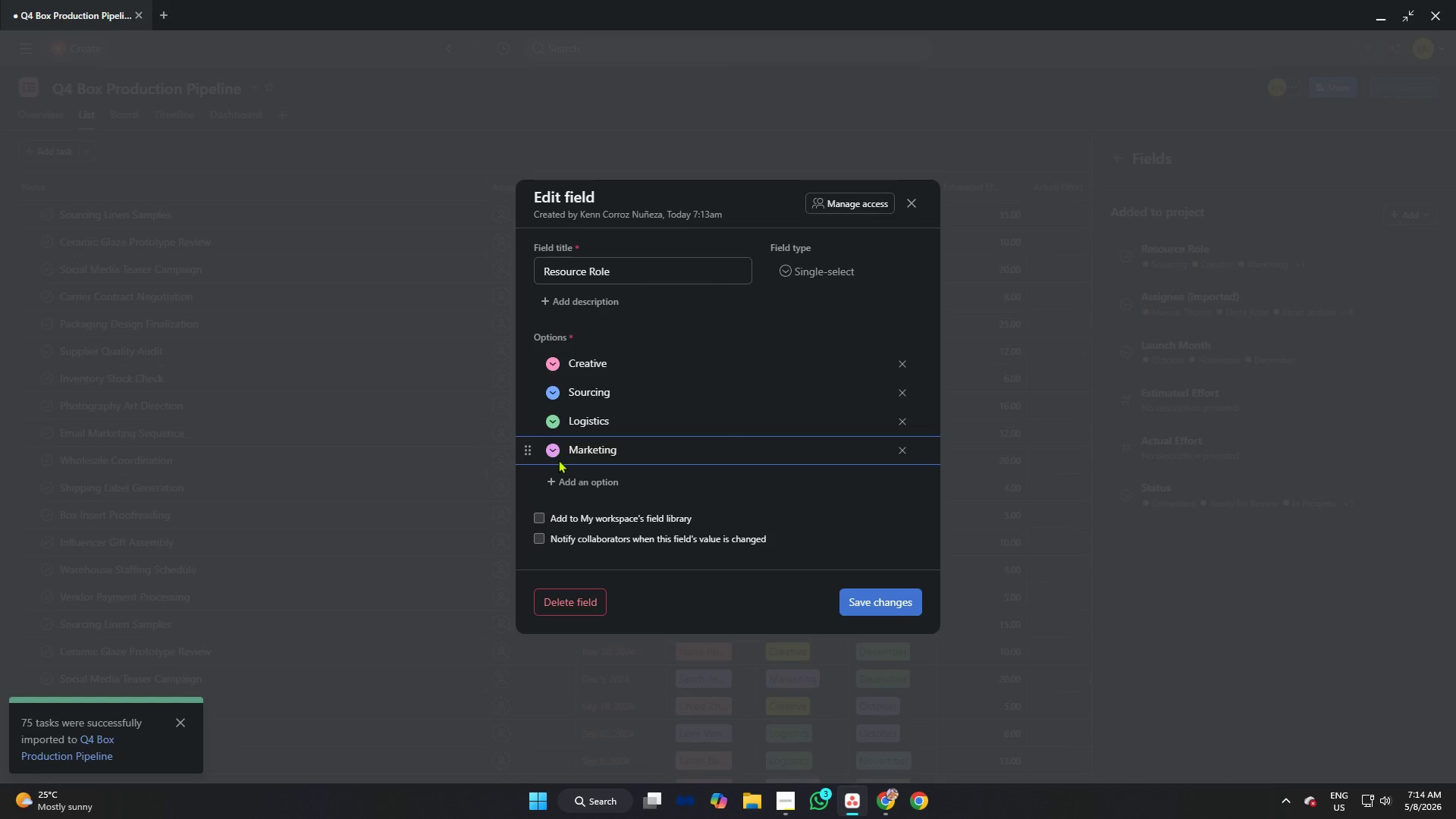 
left_click([551, 450])
 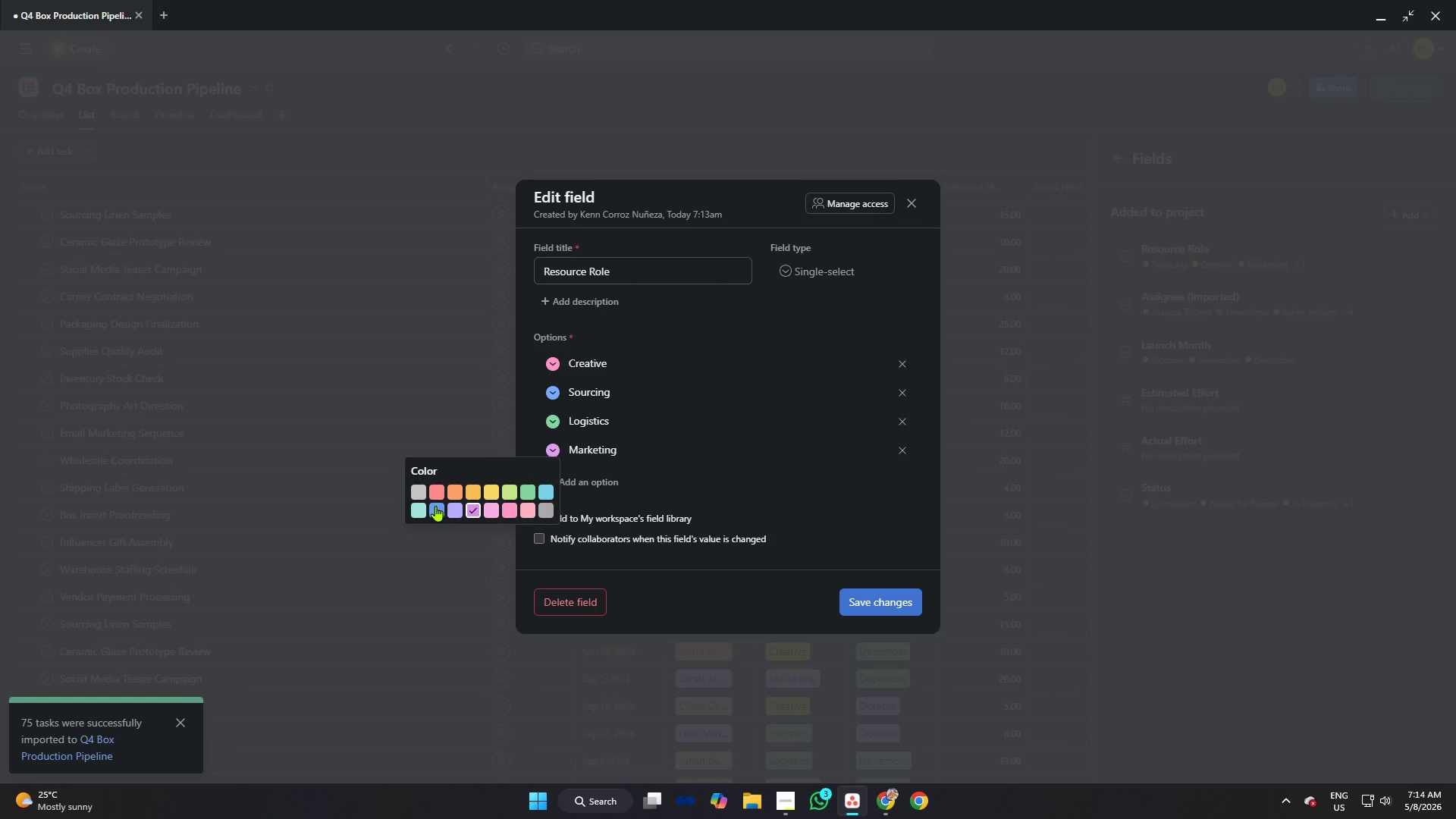 
wait(6.11)
 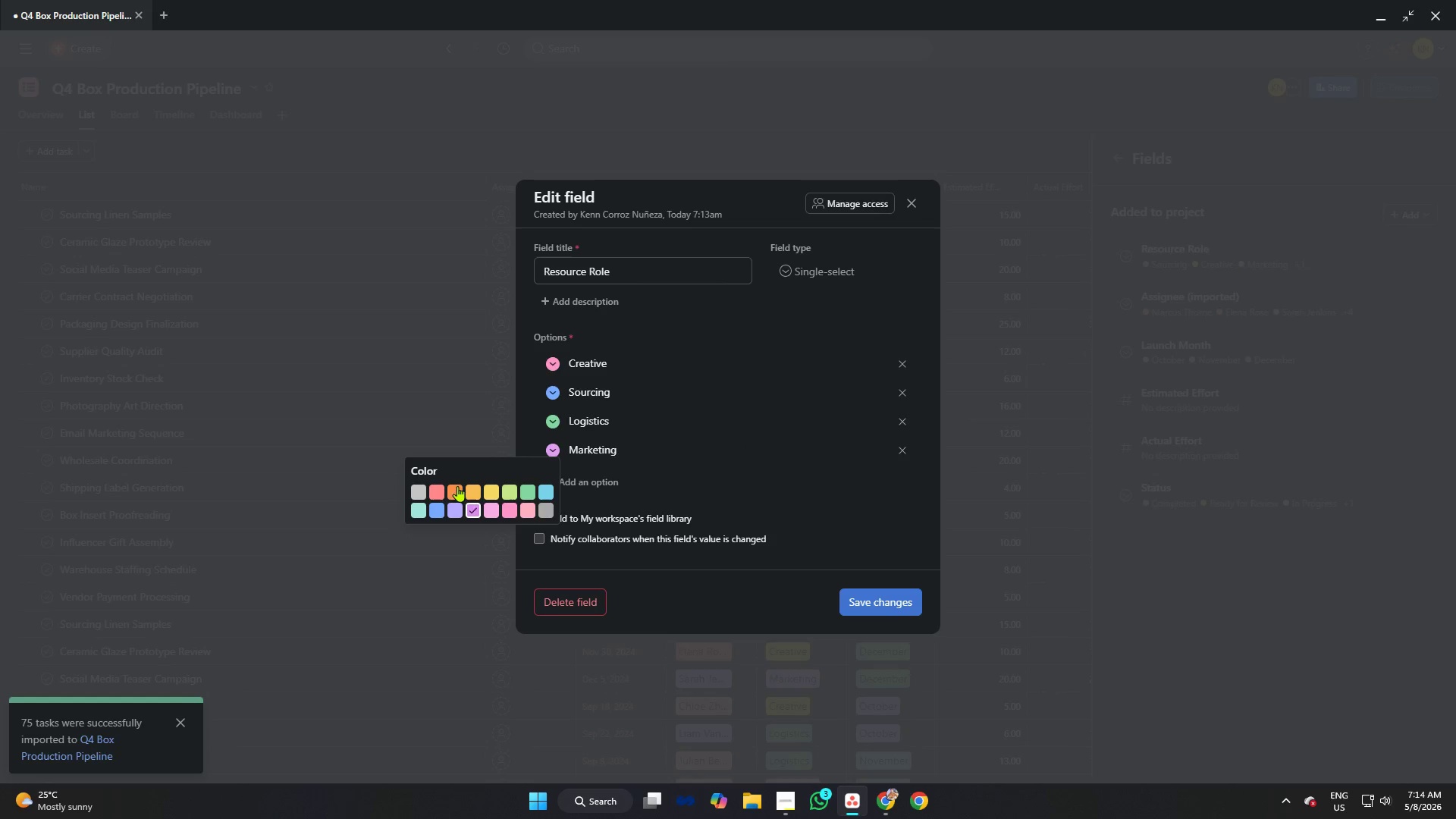 
left_click([532, 488])
 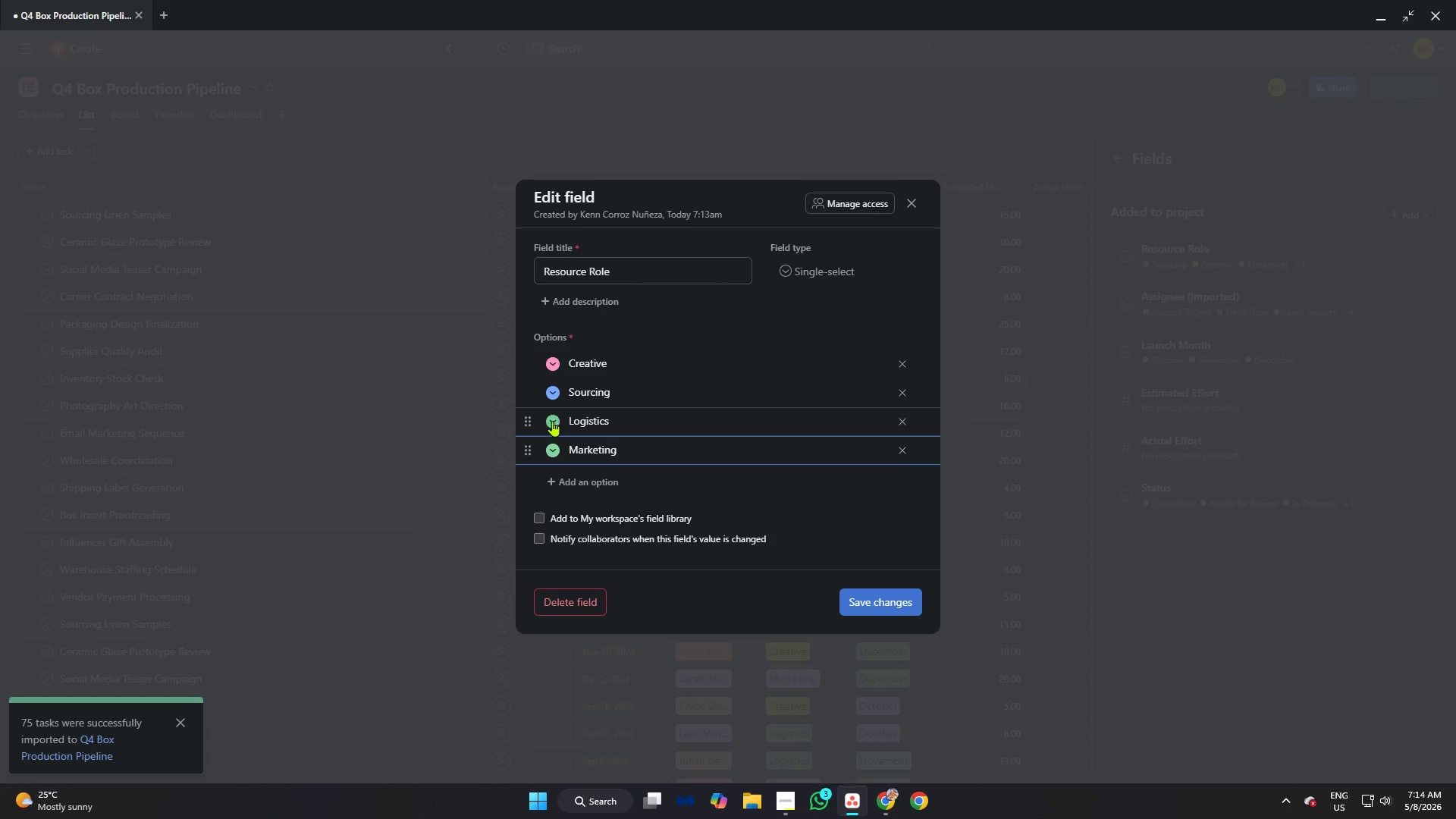 
left_click([552, 421])
 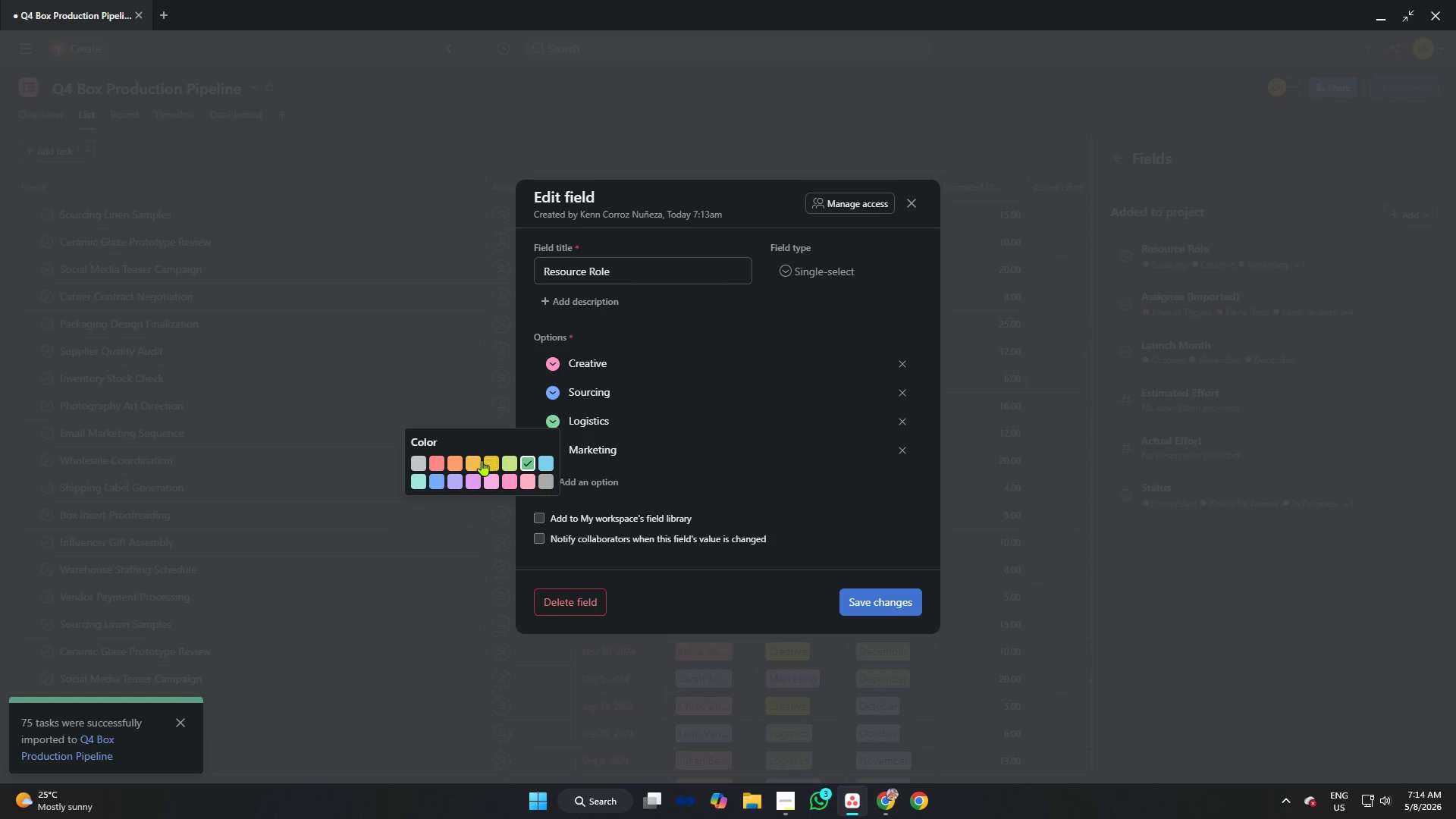 
left_click([472, 460])
 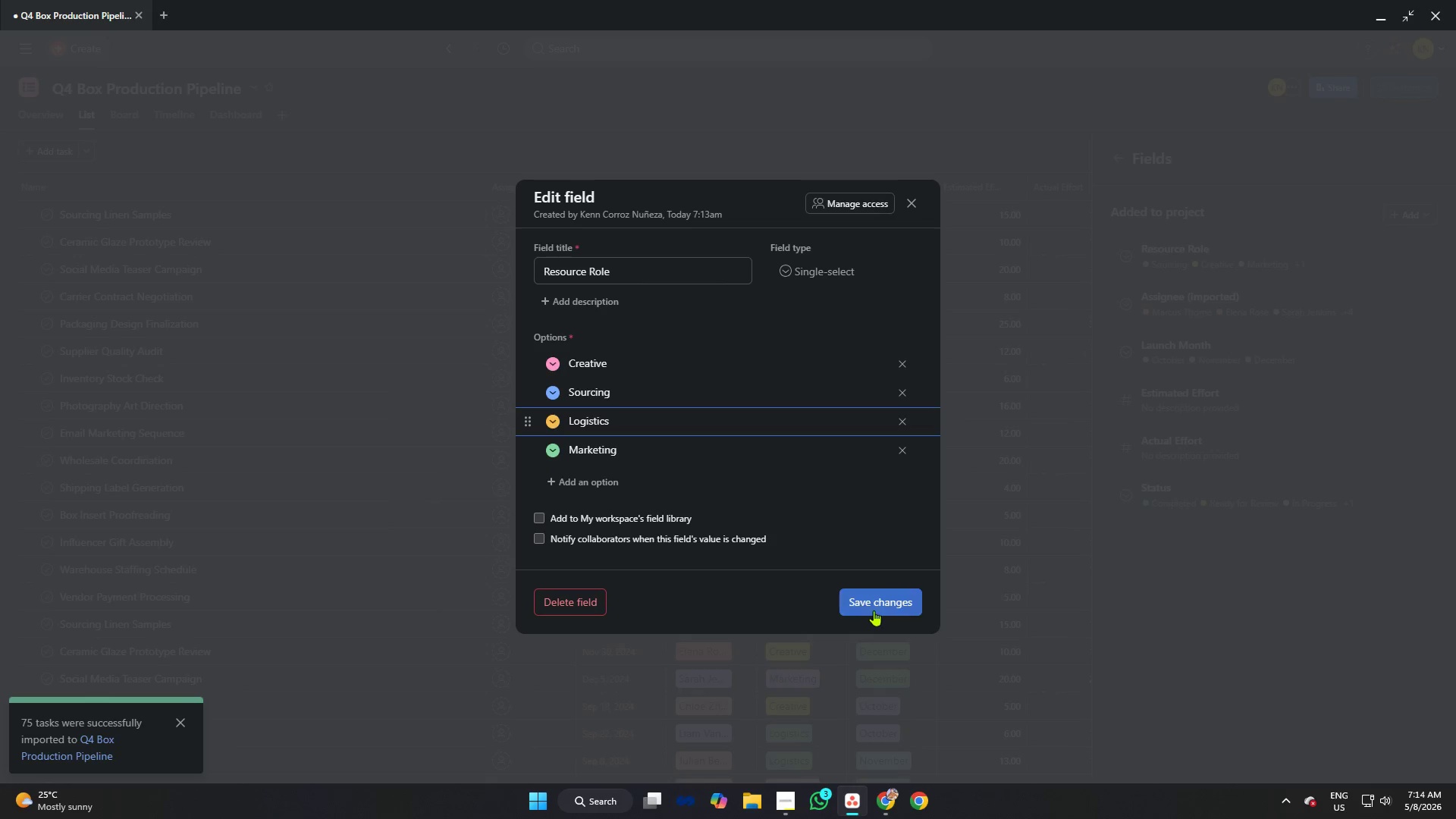 
left_click([870, 601])
 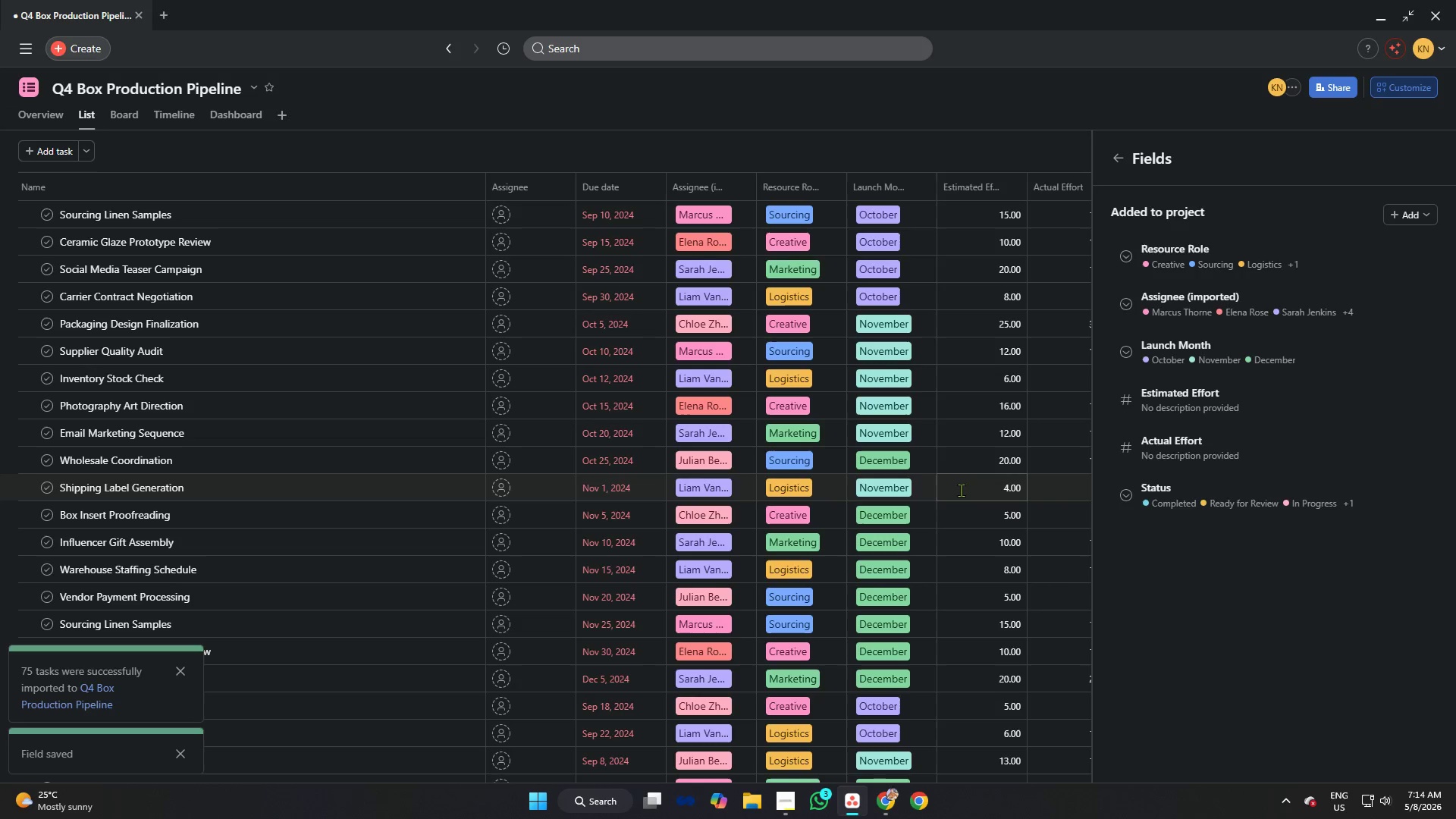 
mouse_move([949, 481])
 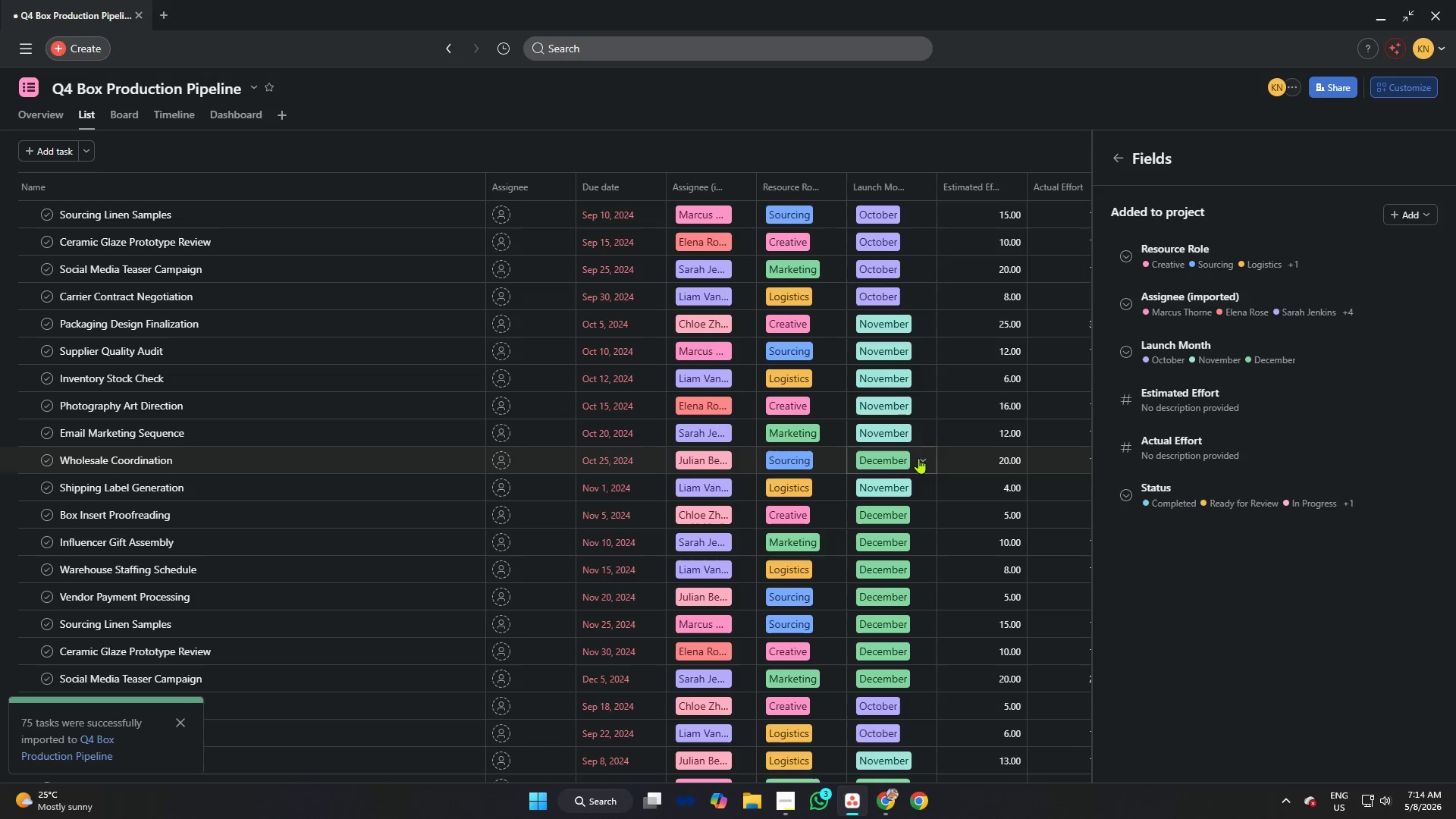 
mouse_move([893, 443])